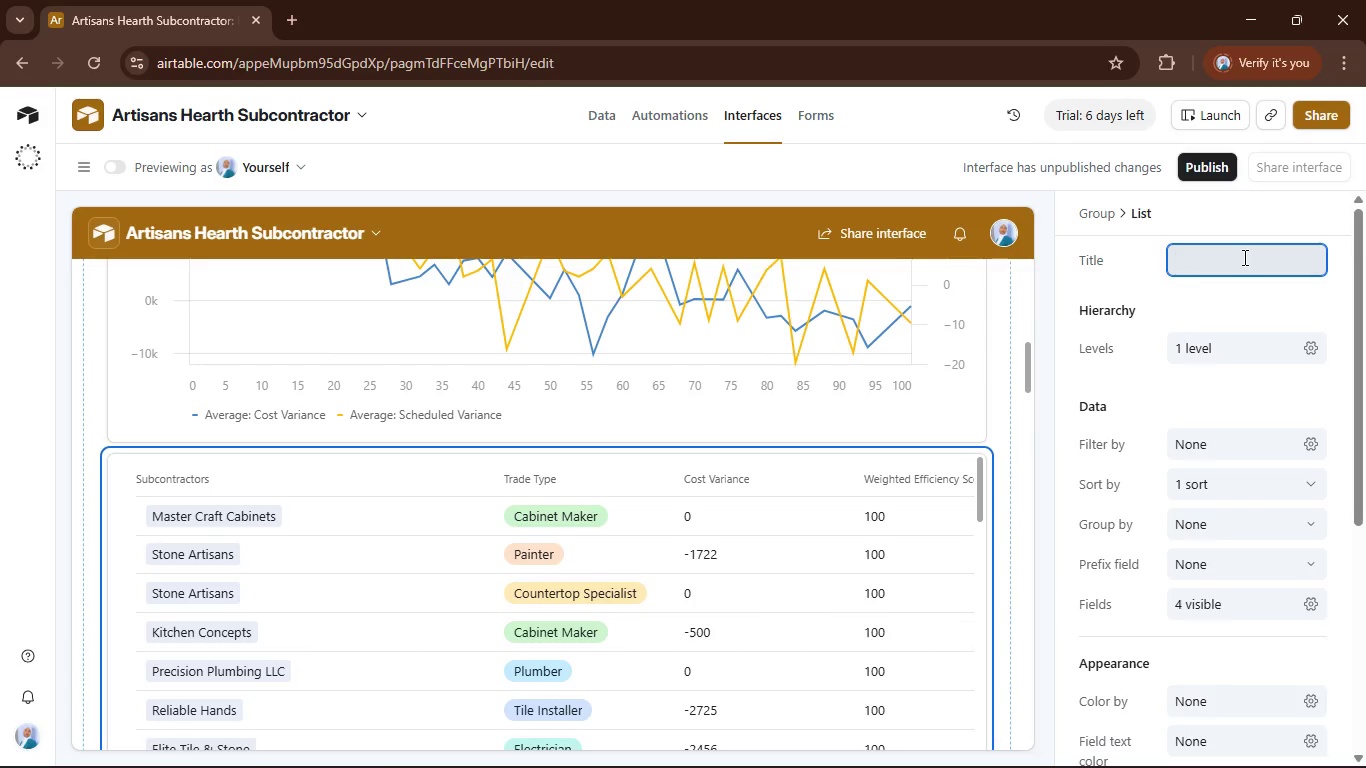 
type(List of SubC)
key(Backspace)
type(contractors and The)
key(Backspace)
key(Backspace)
key(Backspace)
key(Backspace)
key(Backspace)
key(Backspace)
key(Backspace)
key(Backspace)
type(wit)
key(Backspace)
key(Backspace)
key(Backspace)
type( with their Metrics)
 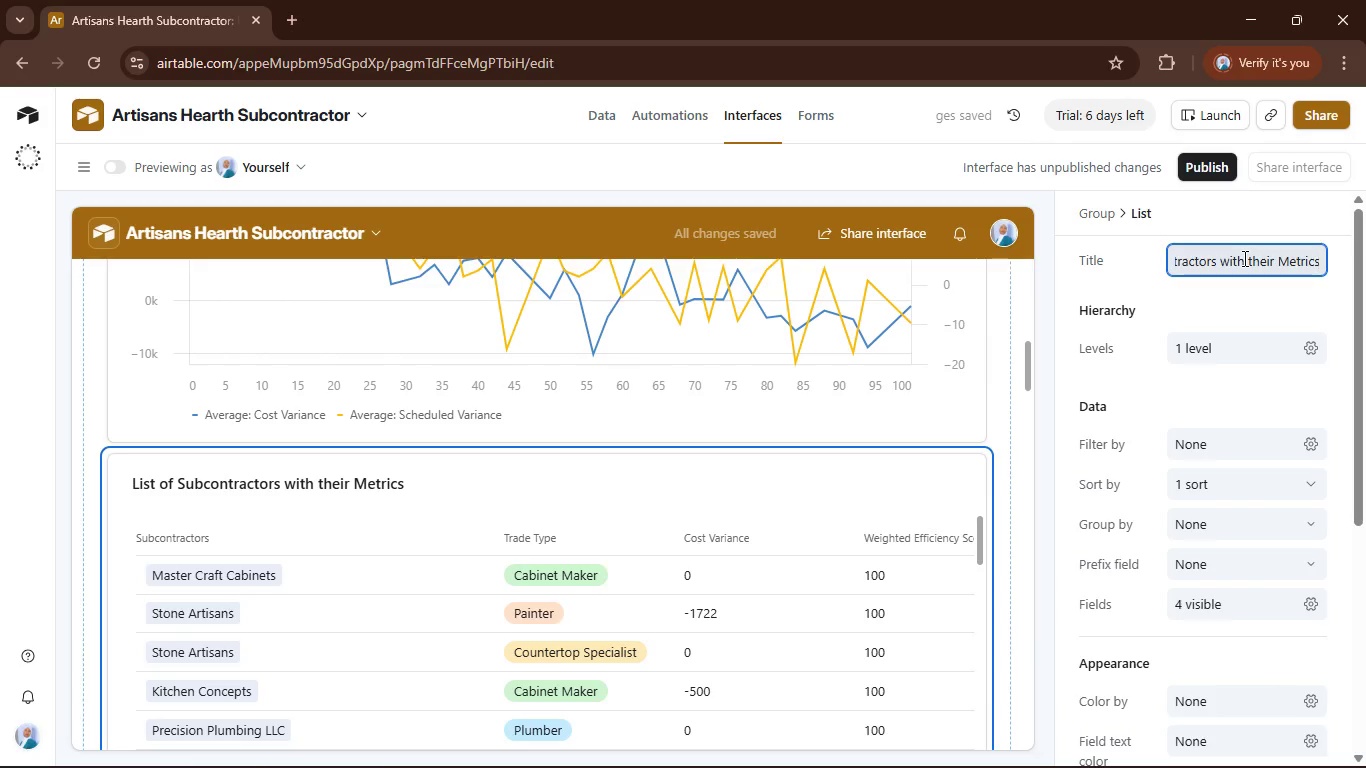 
left_click([993, 421])
 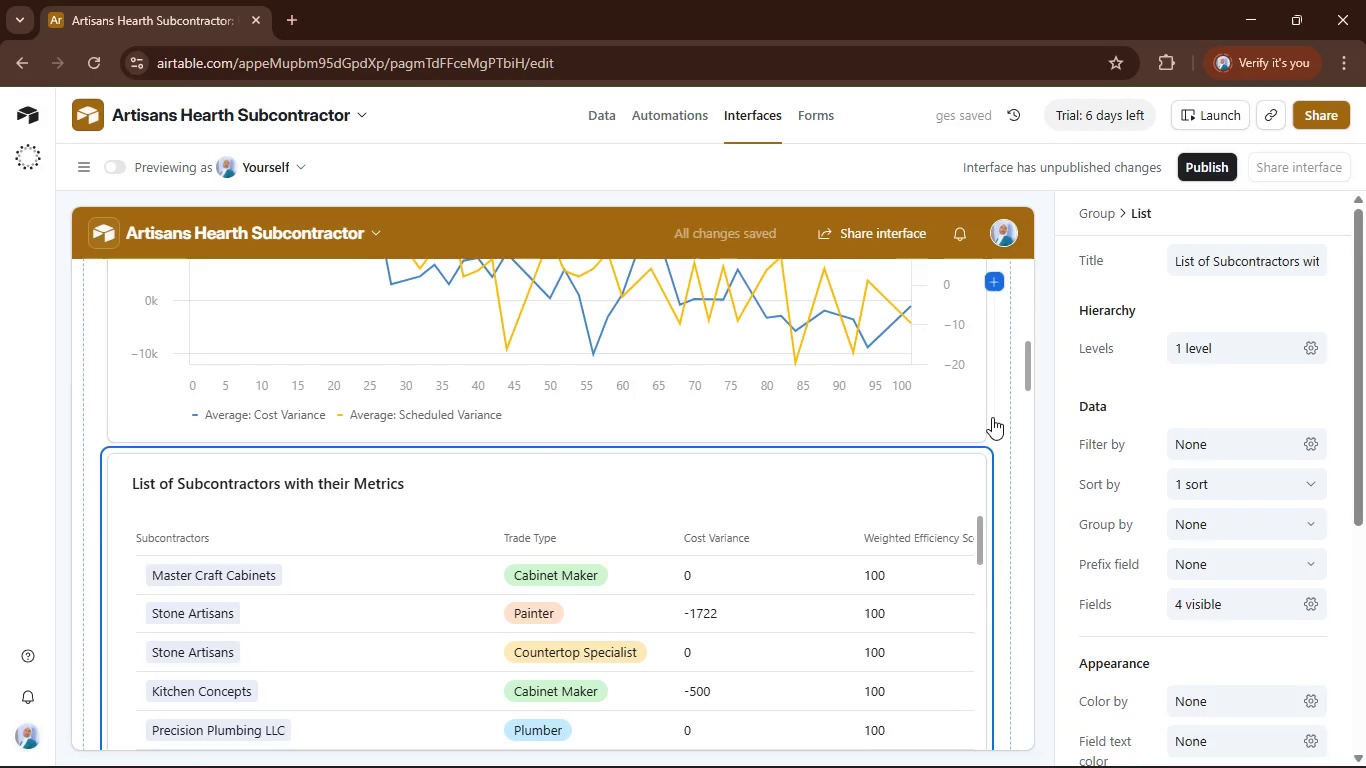 
scroll: coordinate [992, 417], scroll_direction: up, amount: 6.0
 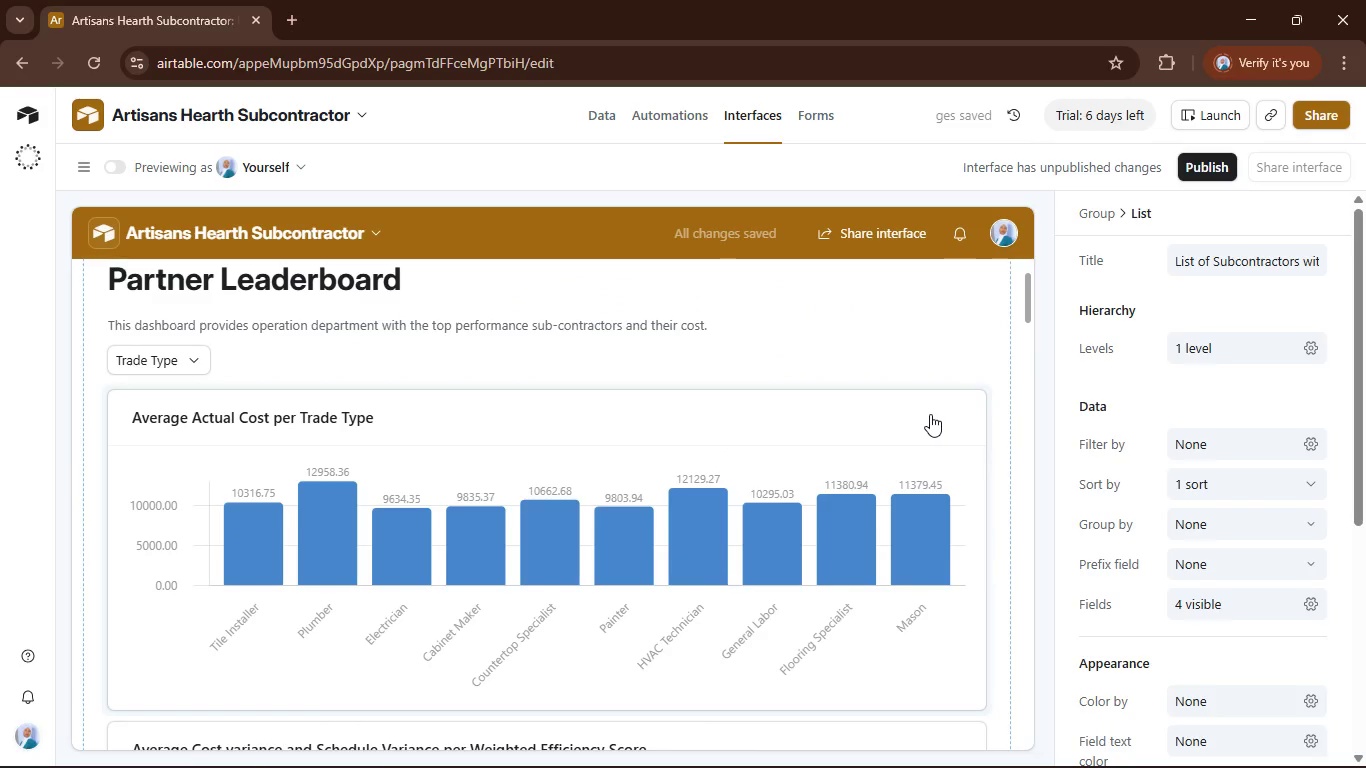 
scroll: coordinate [930, 414], scroll_direction: down, amount: 9.0